 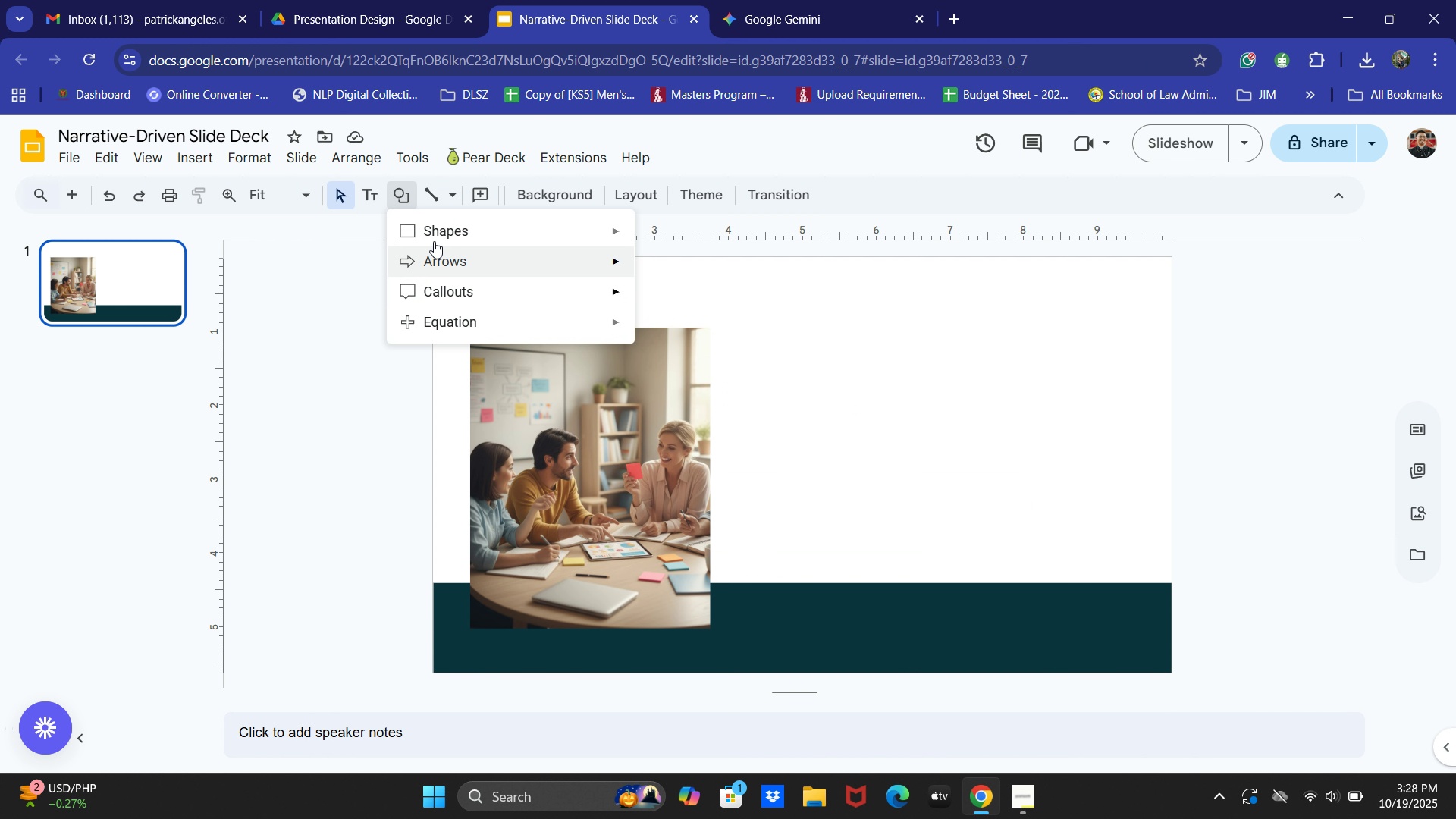 
left_click([431, 228])
 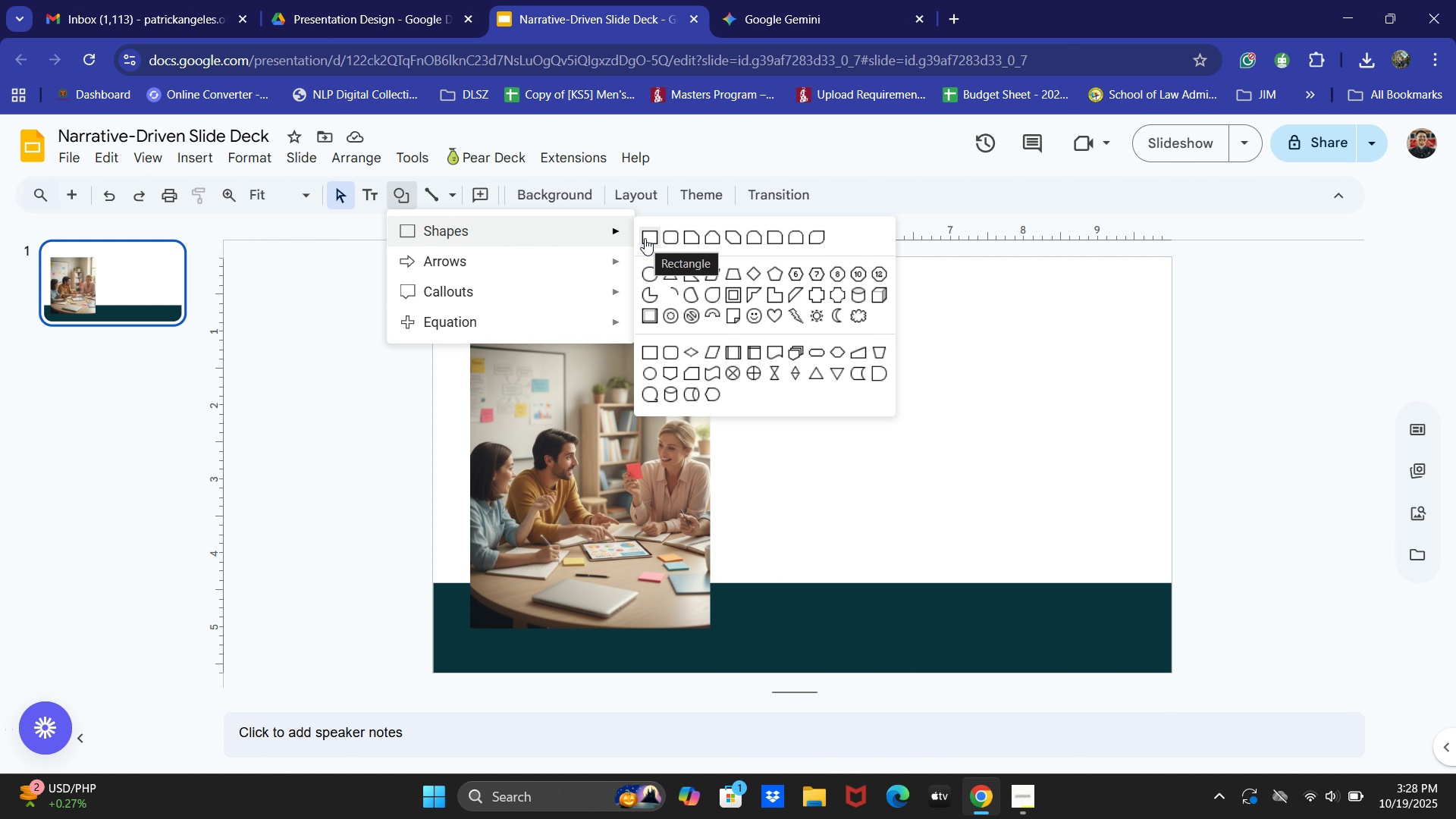 
left_click([645, 238])
 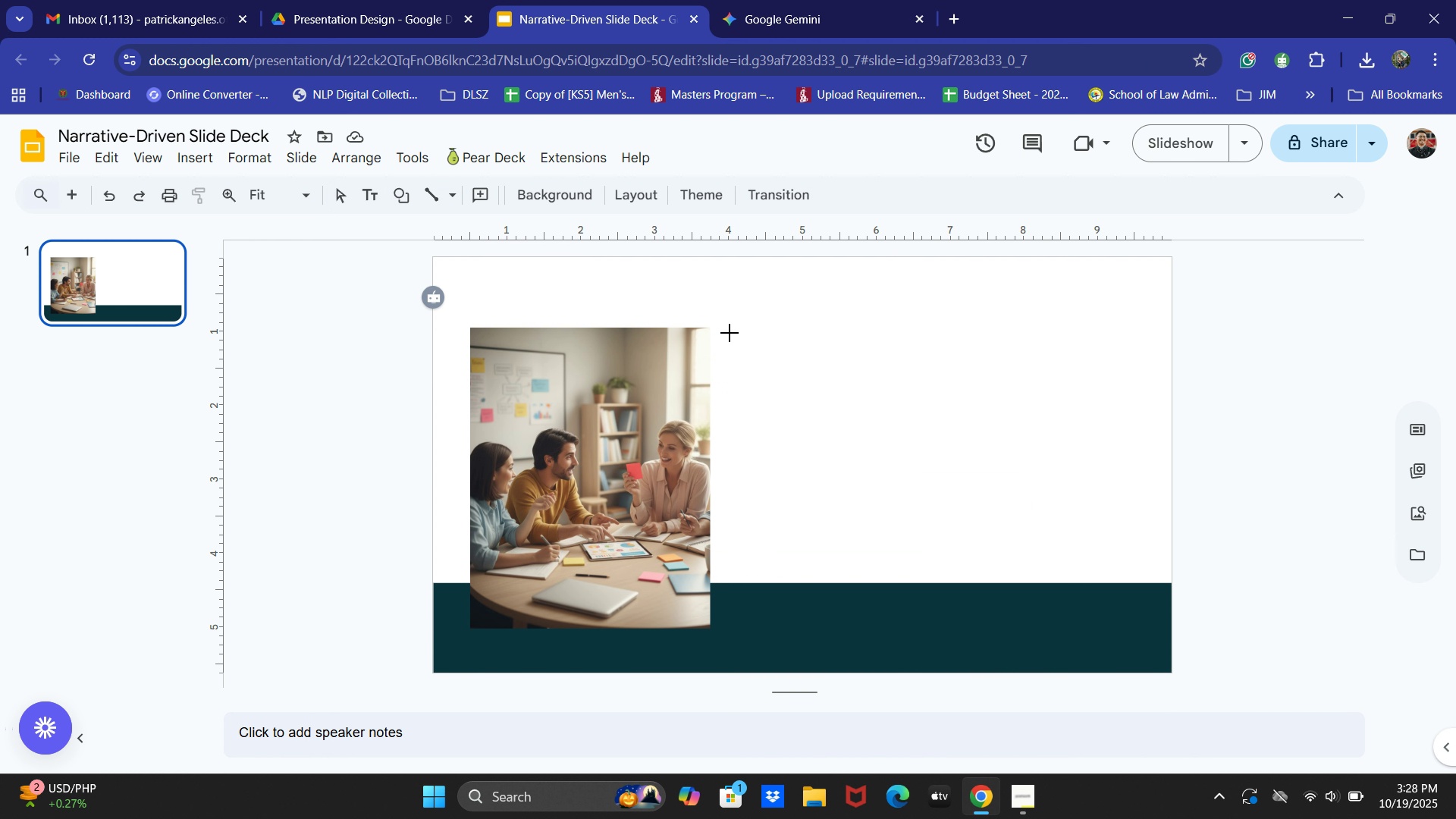 
left_click_drag(start_coordinate=[730, 332], to_coordinate=[1147, 624])
 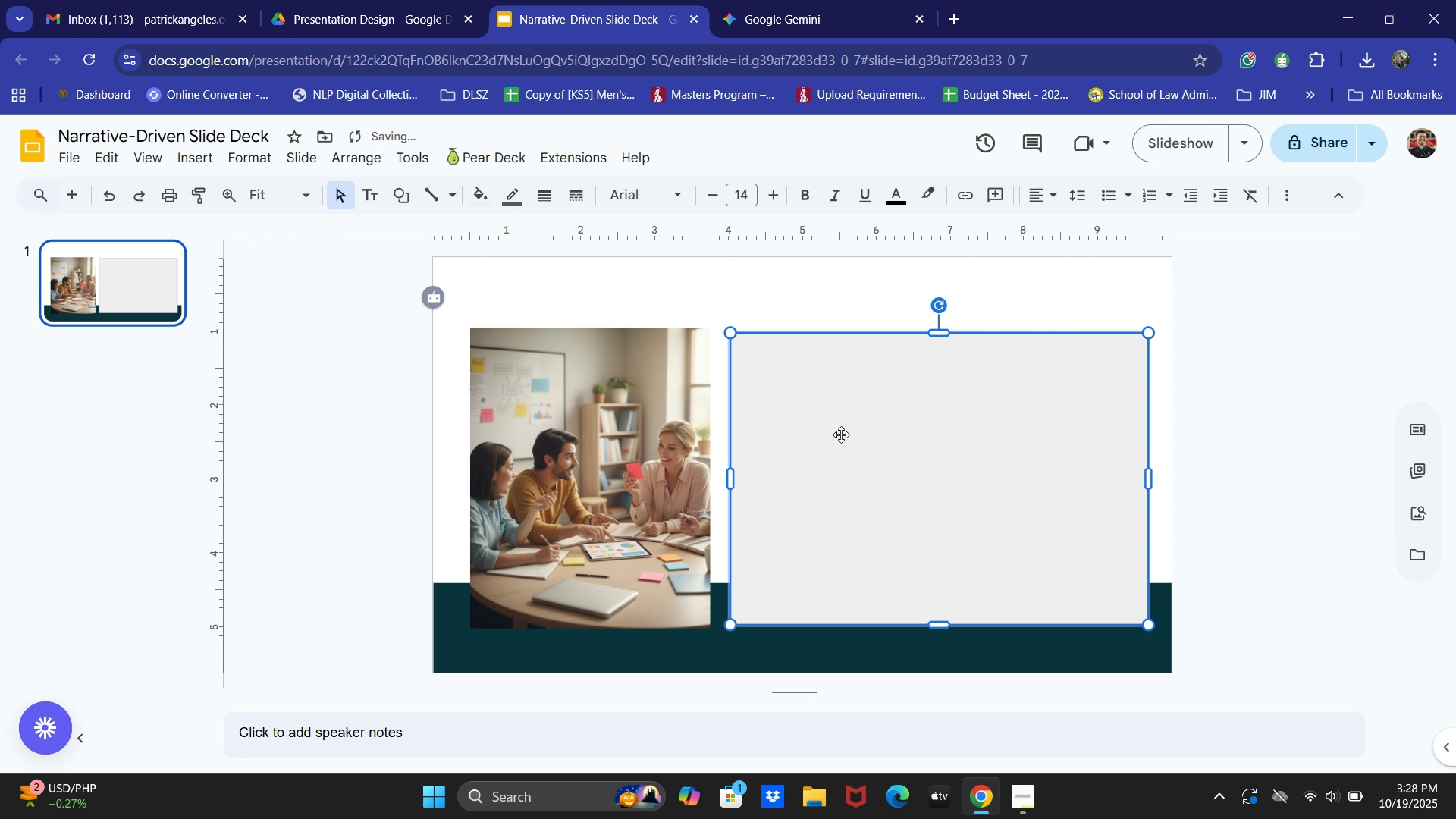 
left_click_drag(start_coordinate=[841, 433], to_coordinate=[839, 428])
 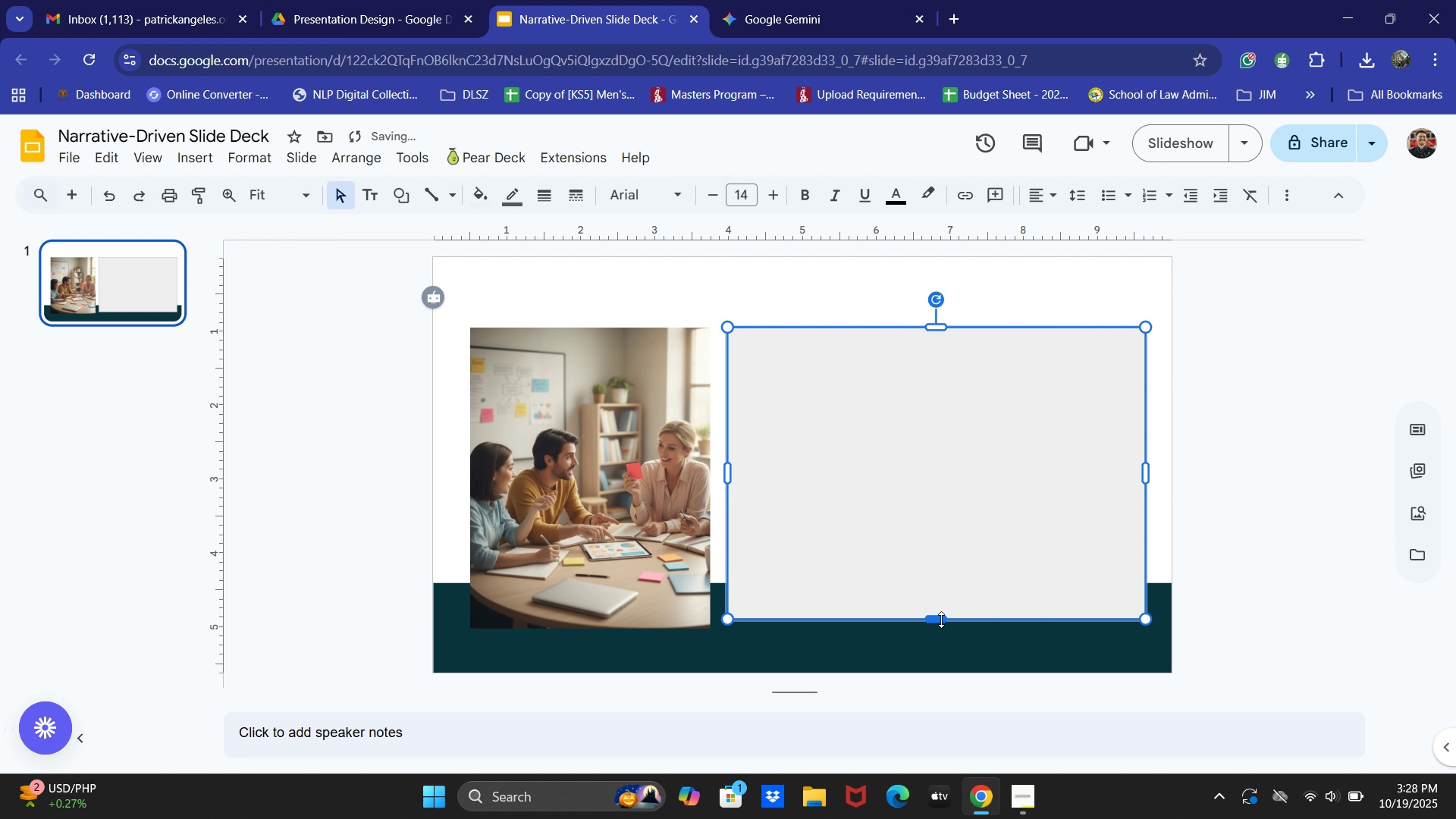 
left_click_drag(start_coordinate=[941, 620], to_coordinate=[943, 626])
 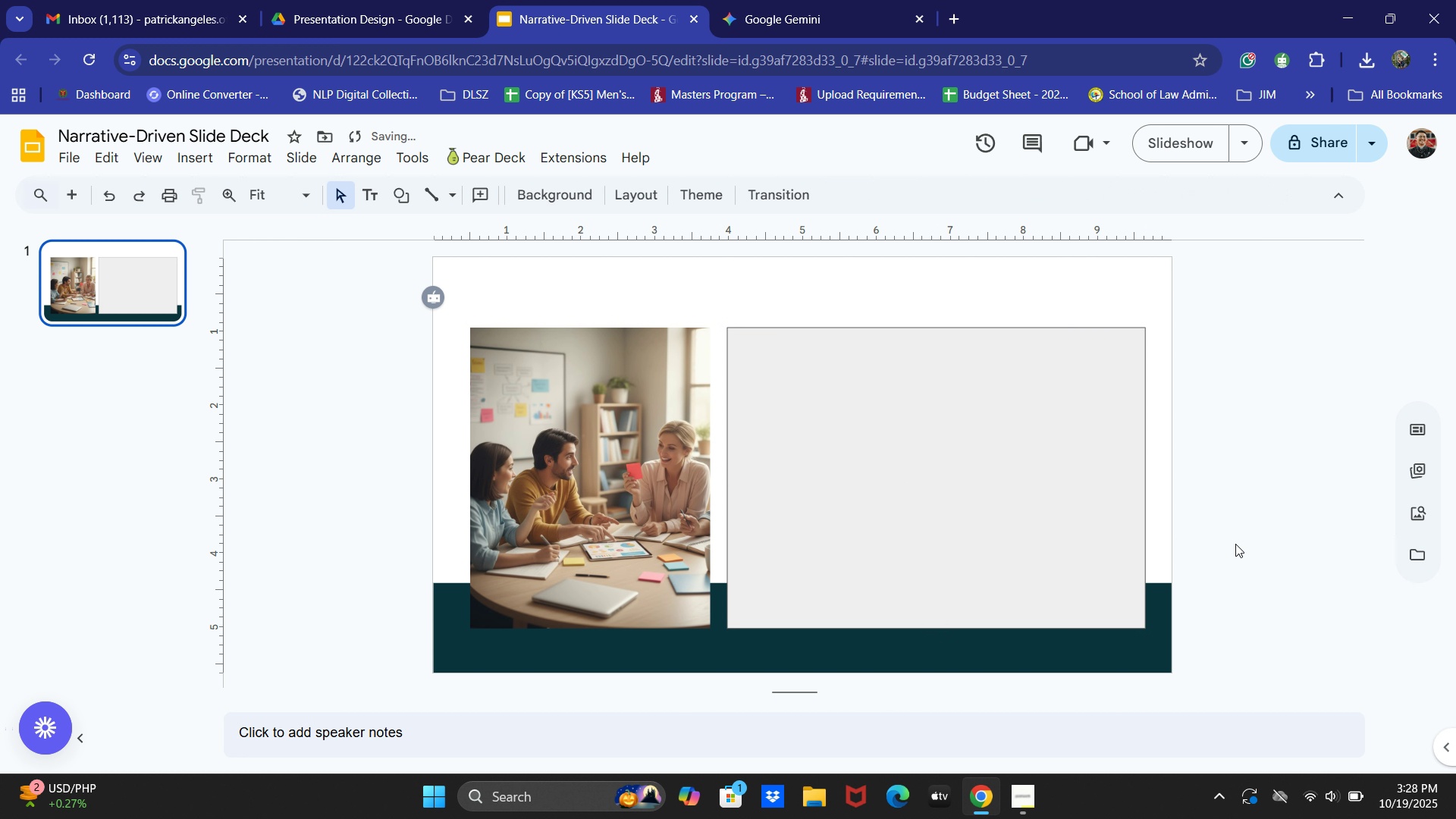 
left_click([1235, 544])
 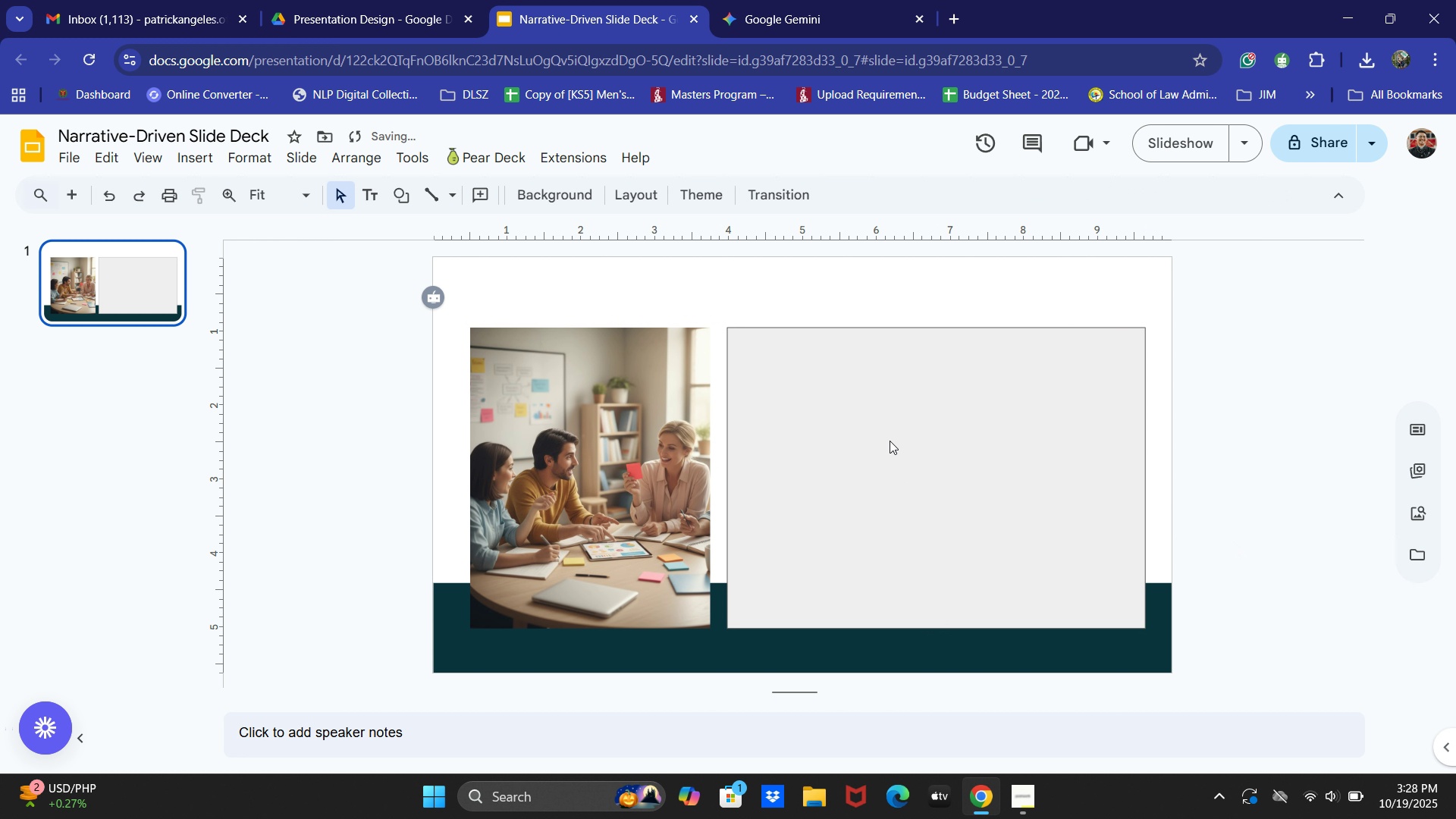 
left_click([928, 460])
 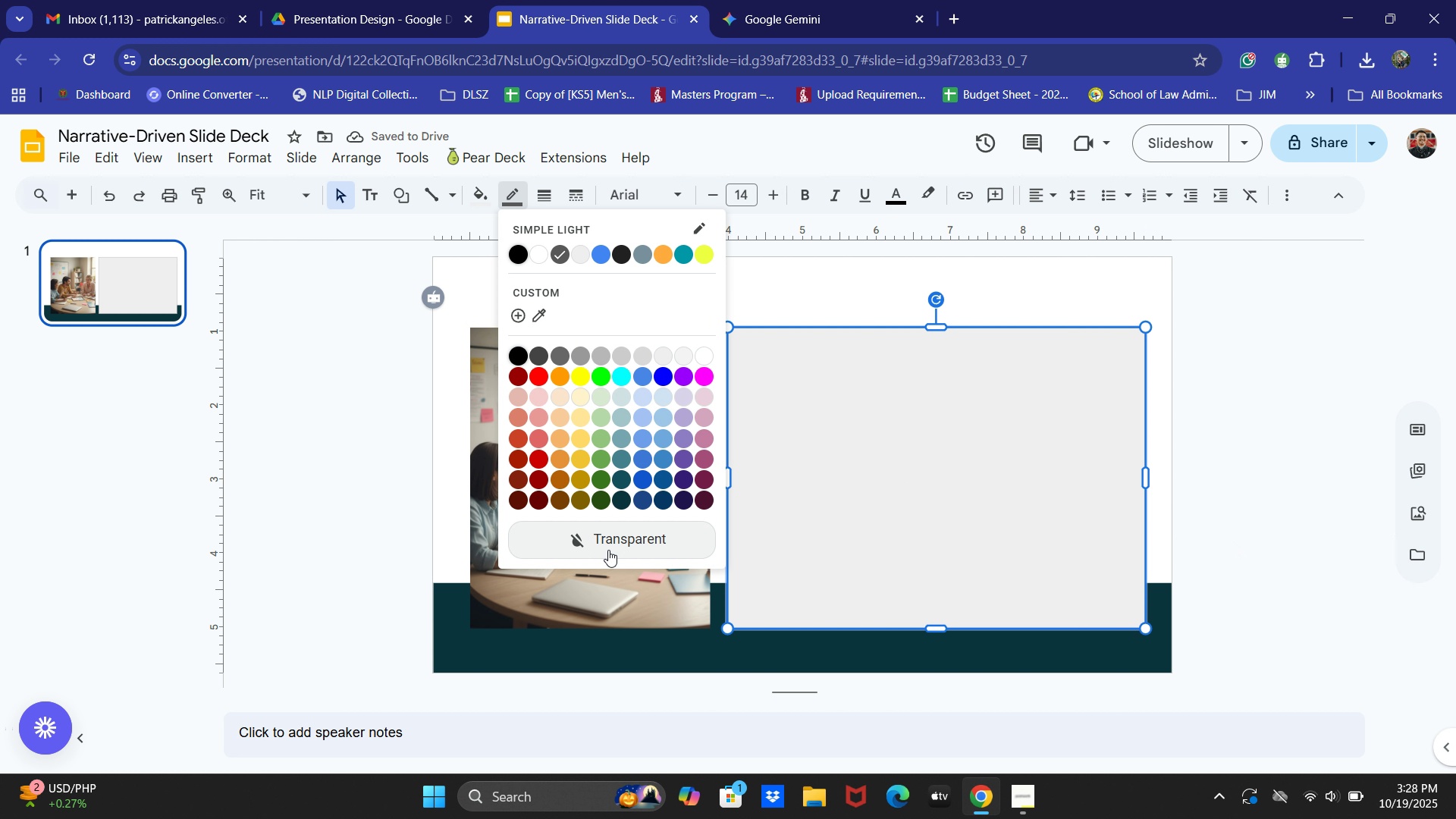 
left_click([608, 550])
 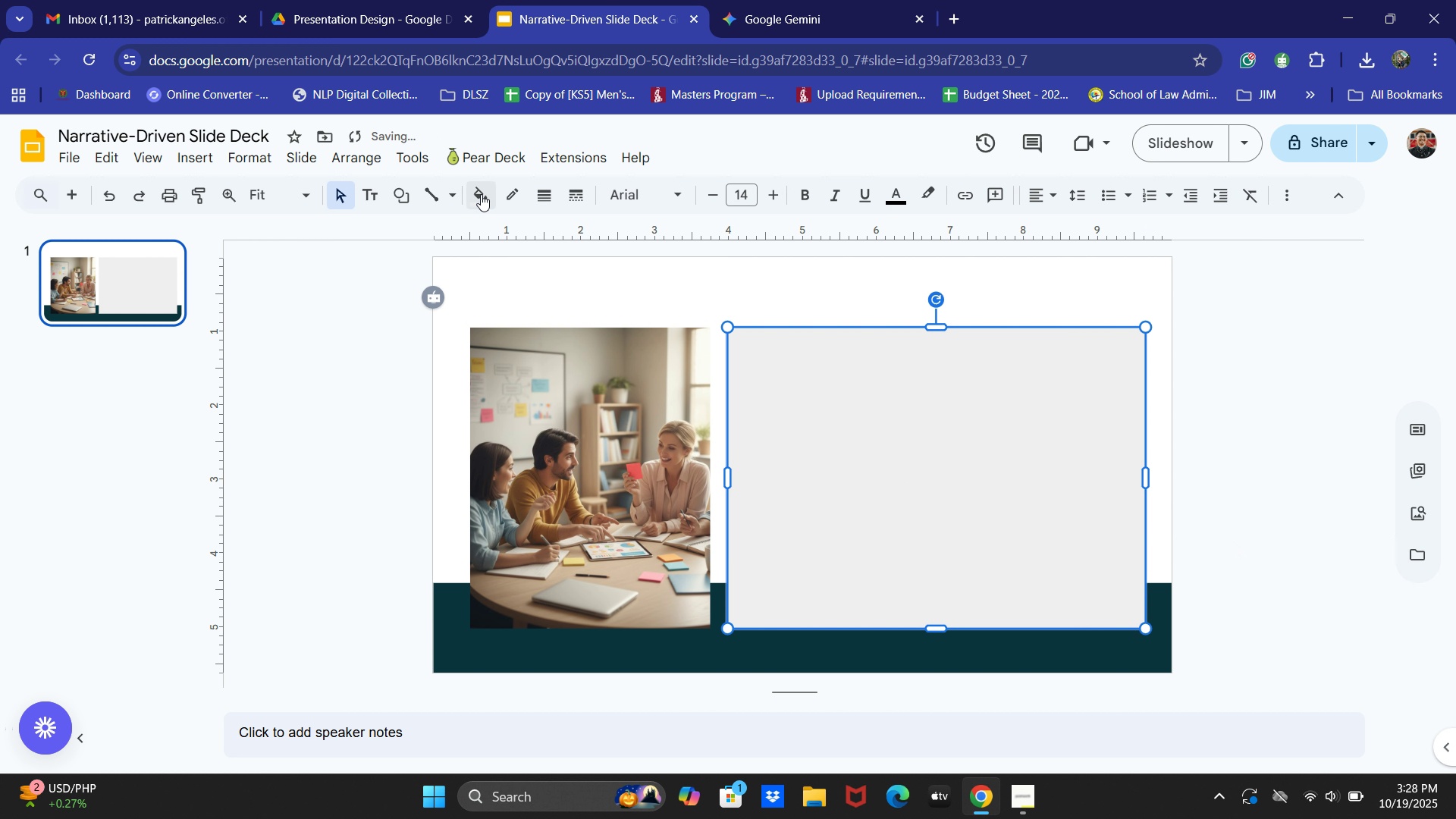 
left_click([481, 194])
 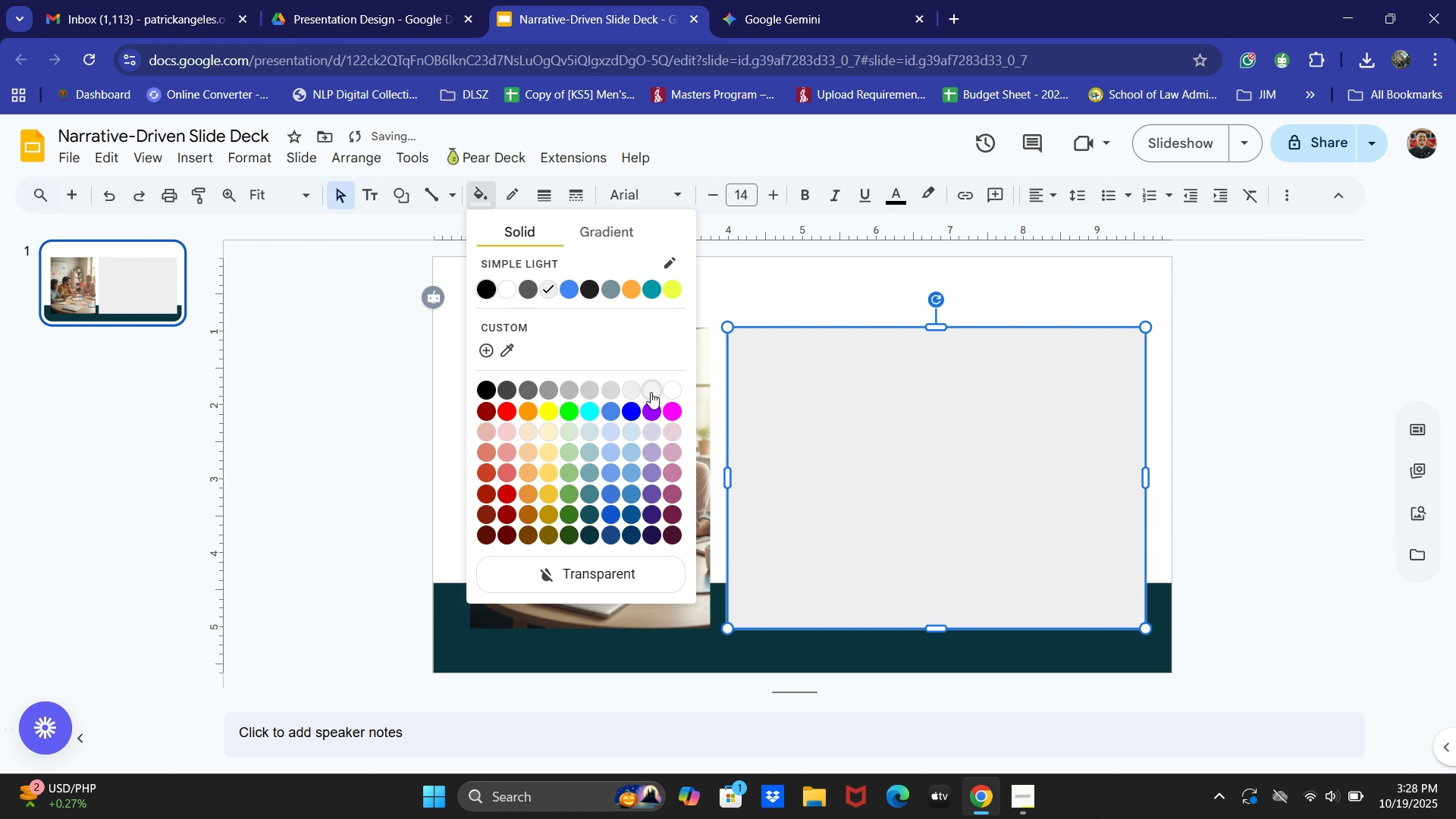 
left_click([654, 392])
 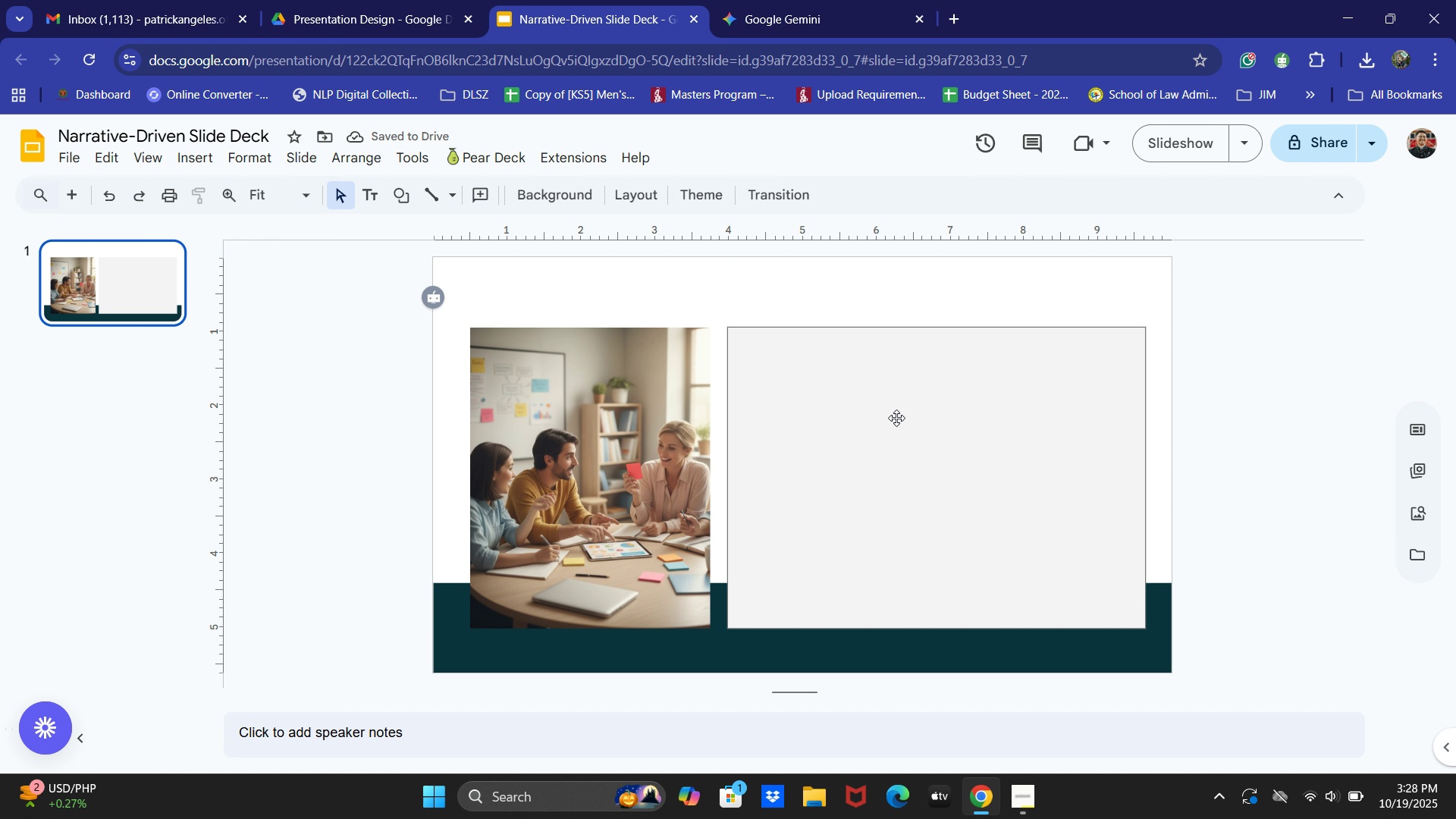 
left_click([428, 190])
 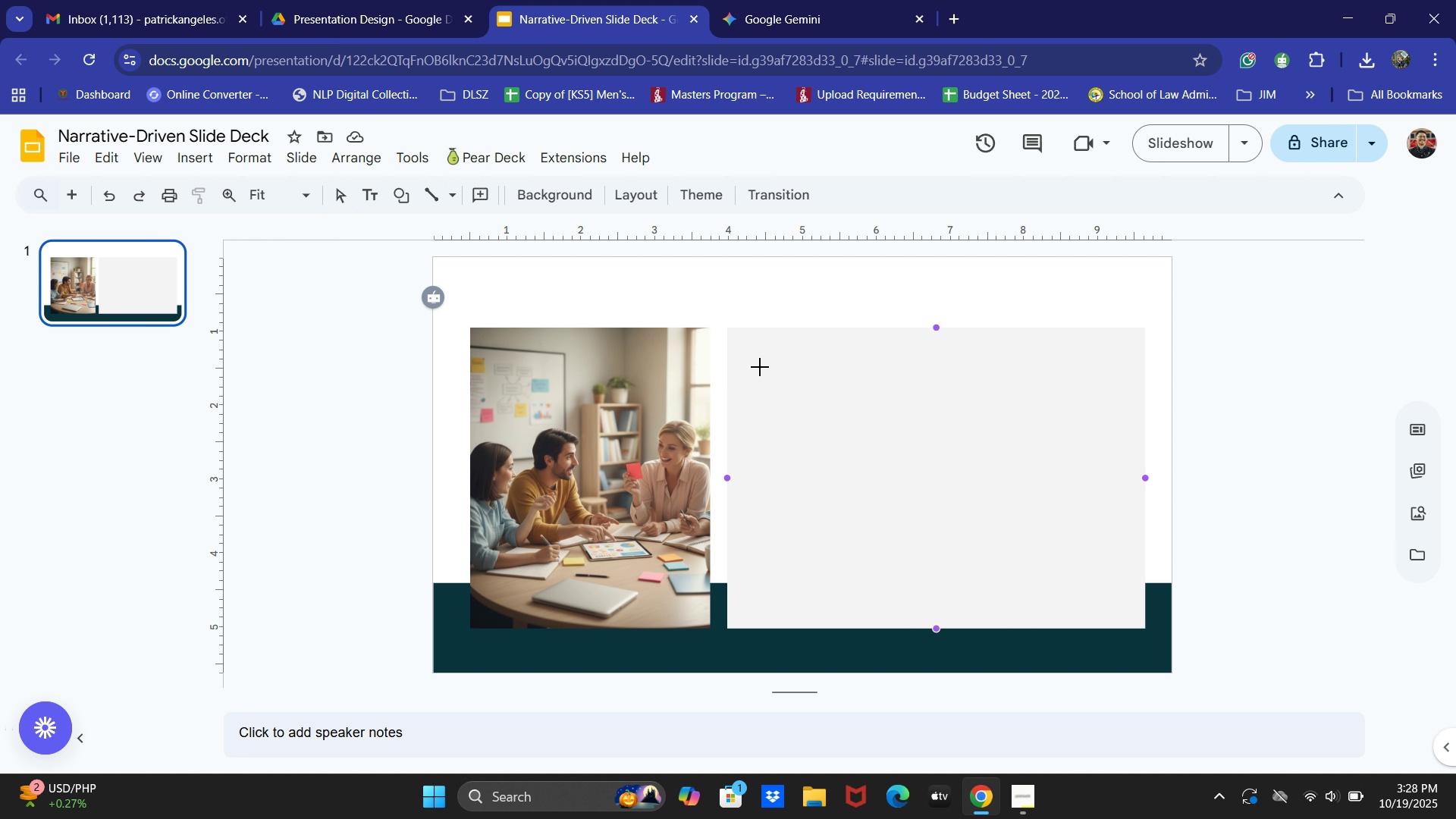 
left_click_drag(start_coordinate=[755, 362], to_coordinate=[847, 360])
 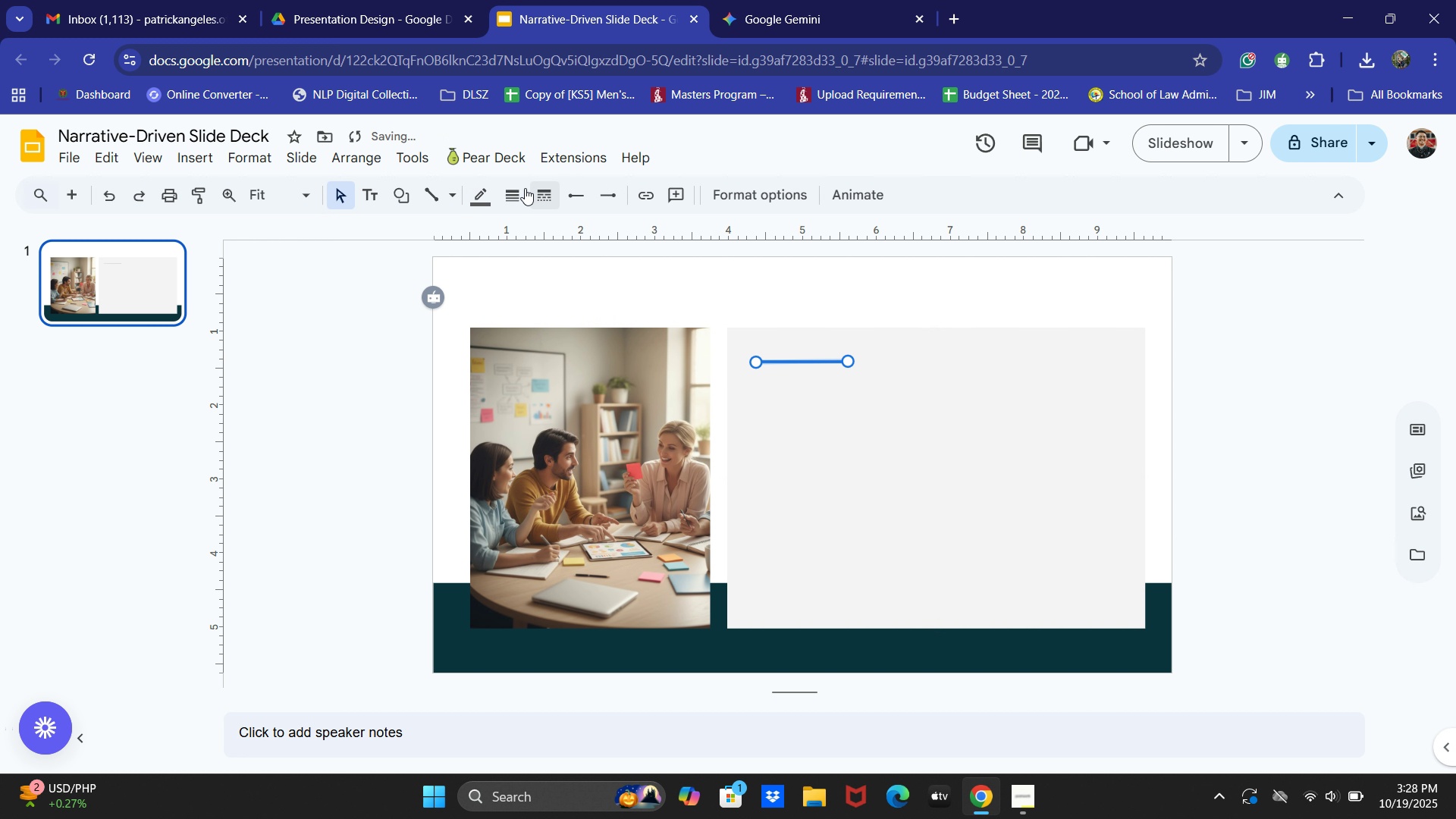 
left_click([519, 193])
 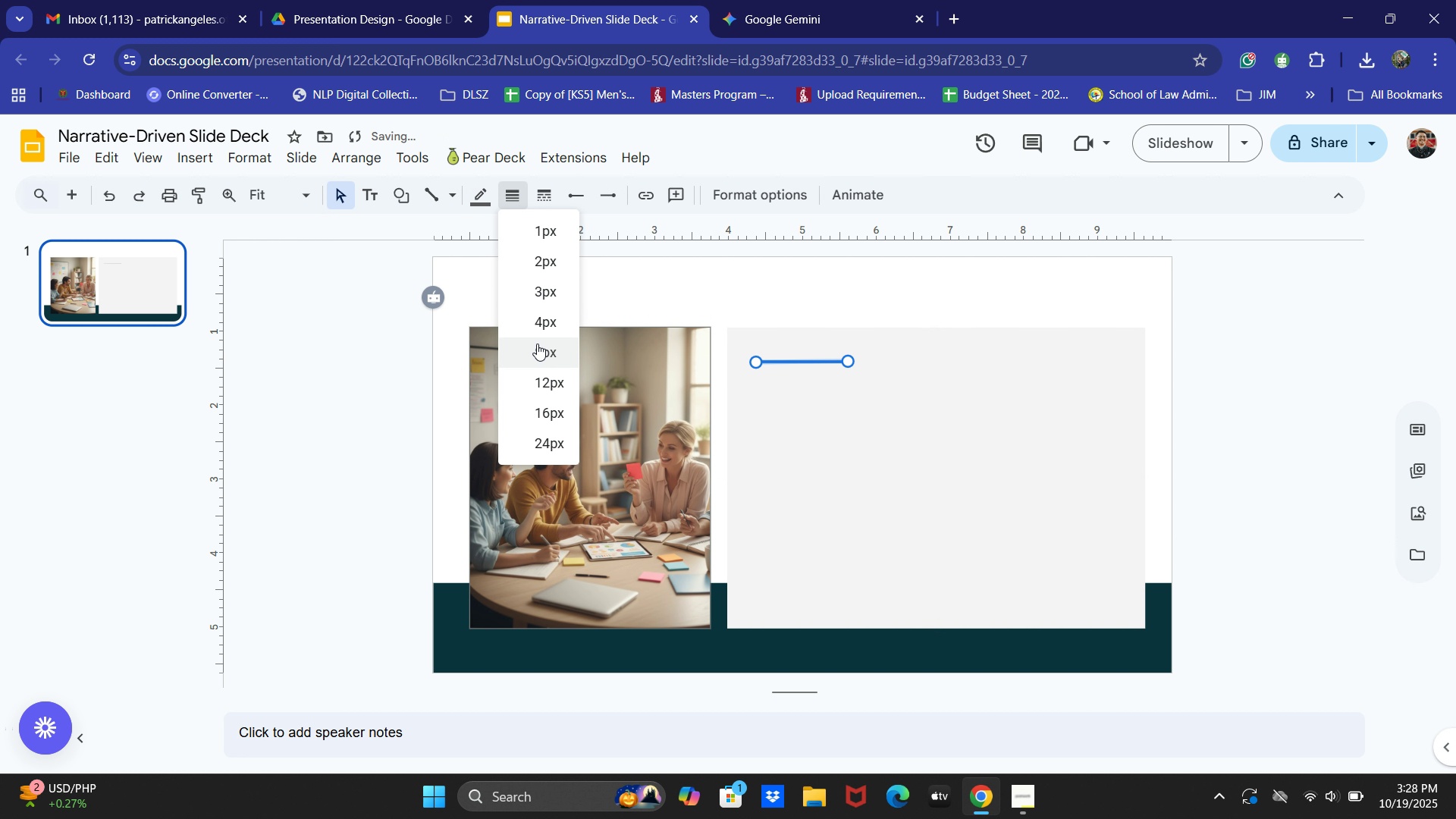 
left_click([537, 344])
 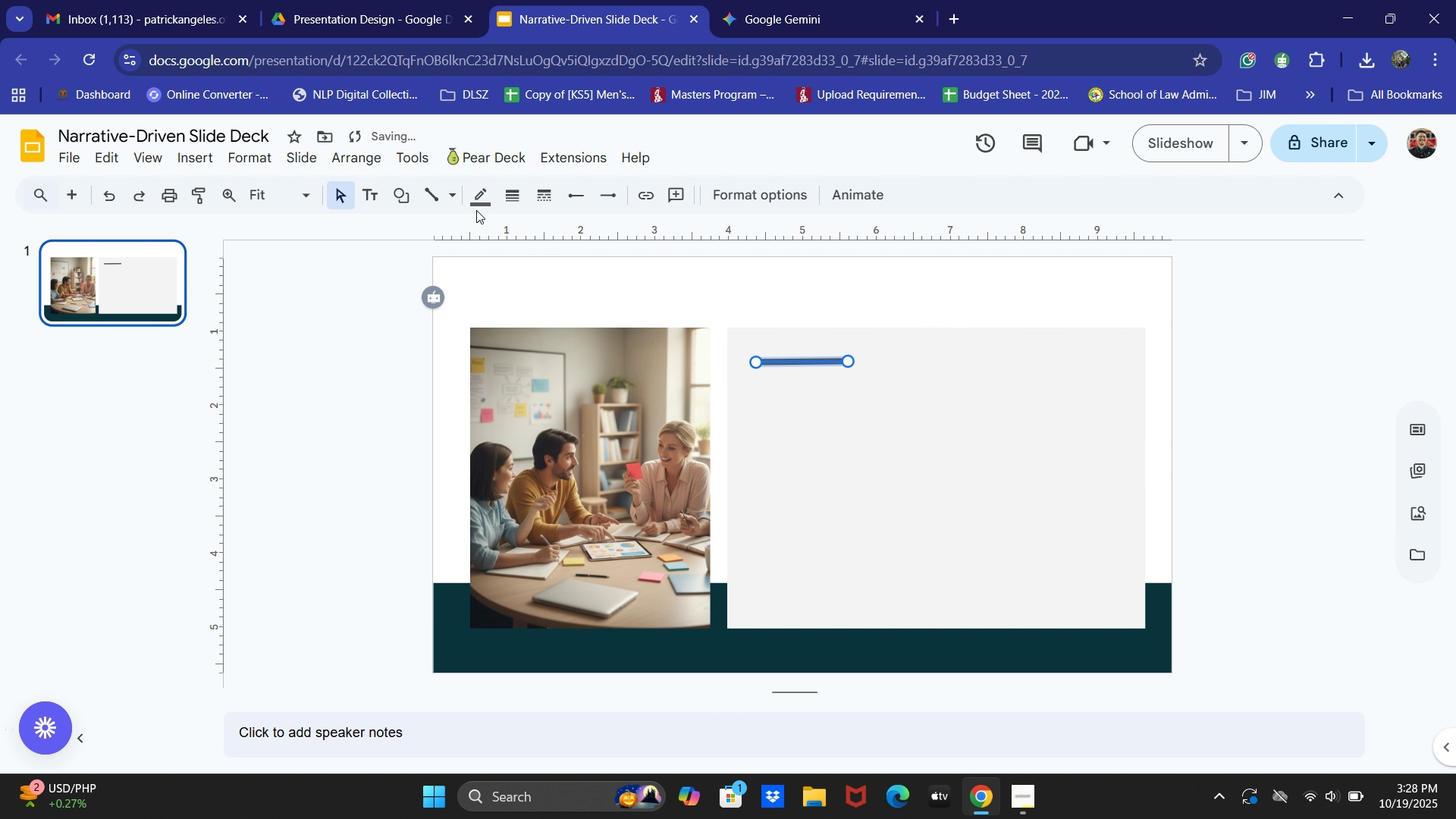 
left_click([476, 208])
 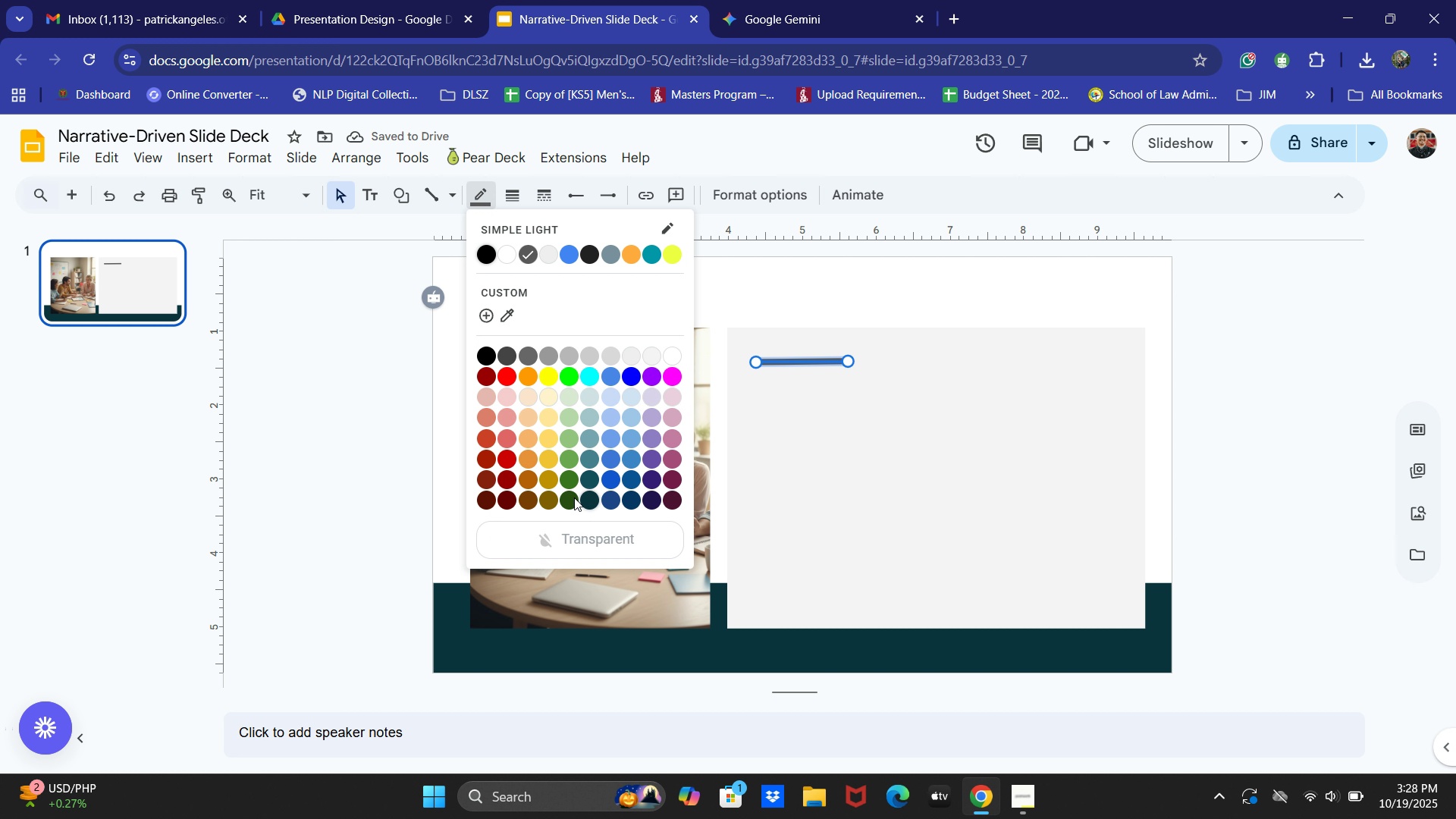 
double_click([288, 497])
 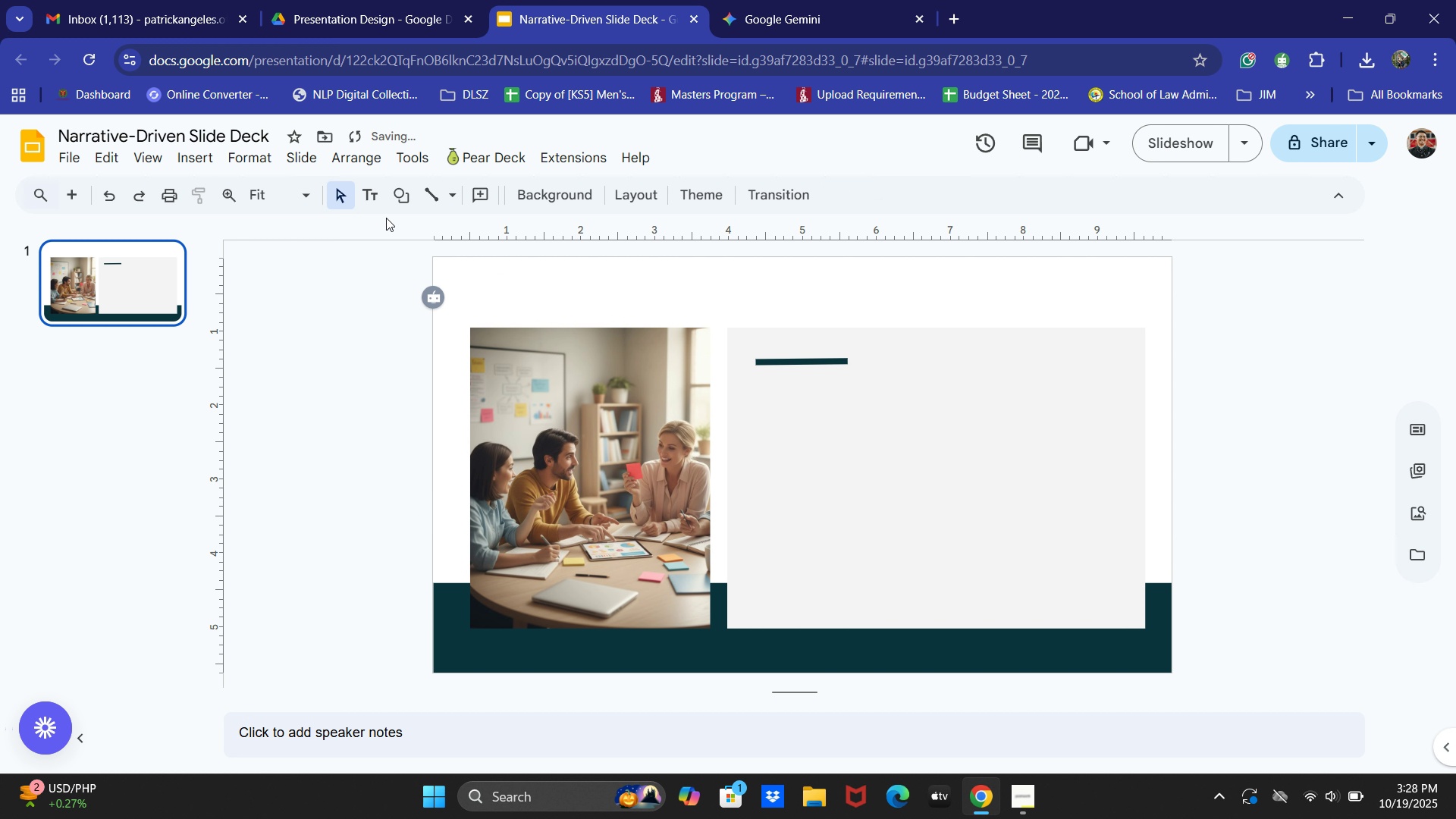 
left_click([364, 190])
 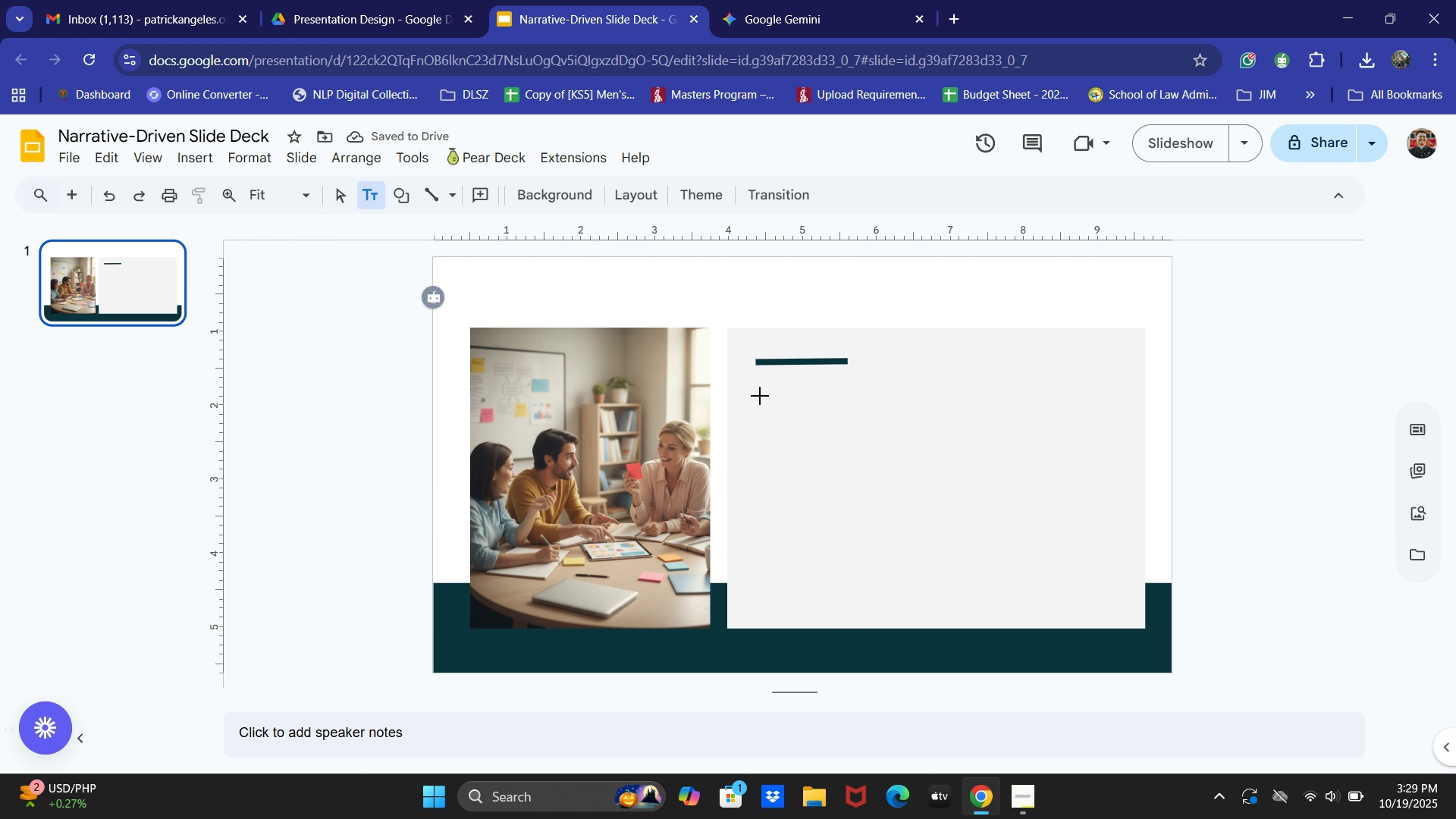 
left_click_drag(start_coordinate=[760, 396], to_coordinate=[1110, 547])
 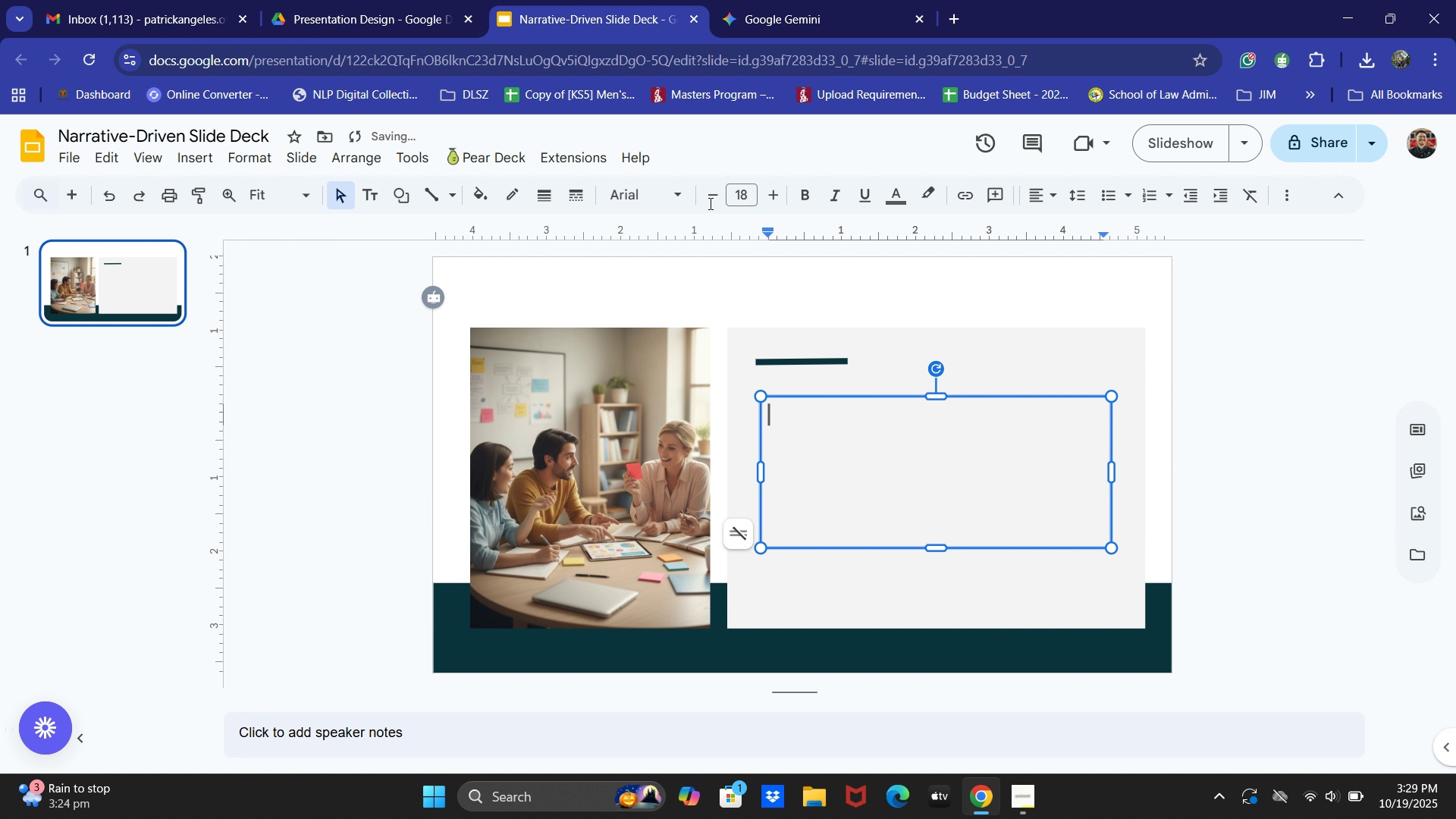 
left_click([656, 208])
 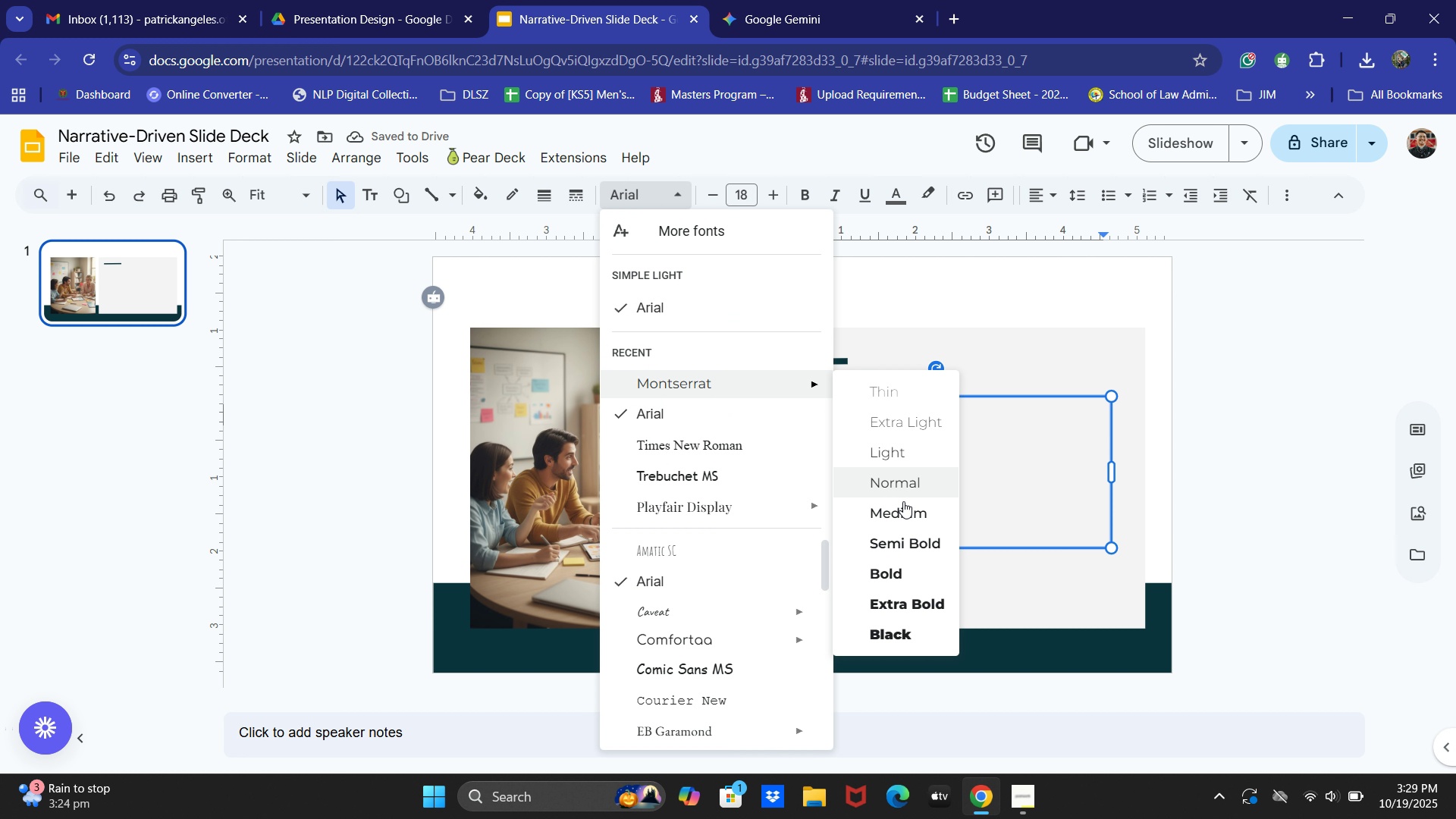 
left_click([911, 516])
 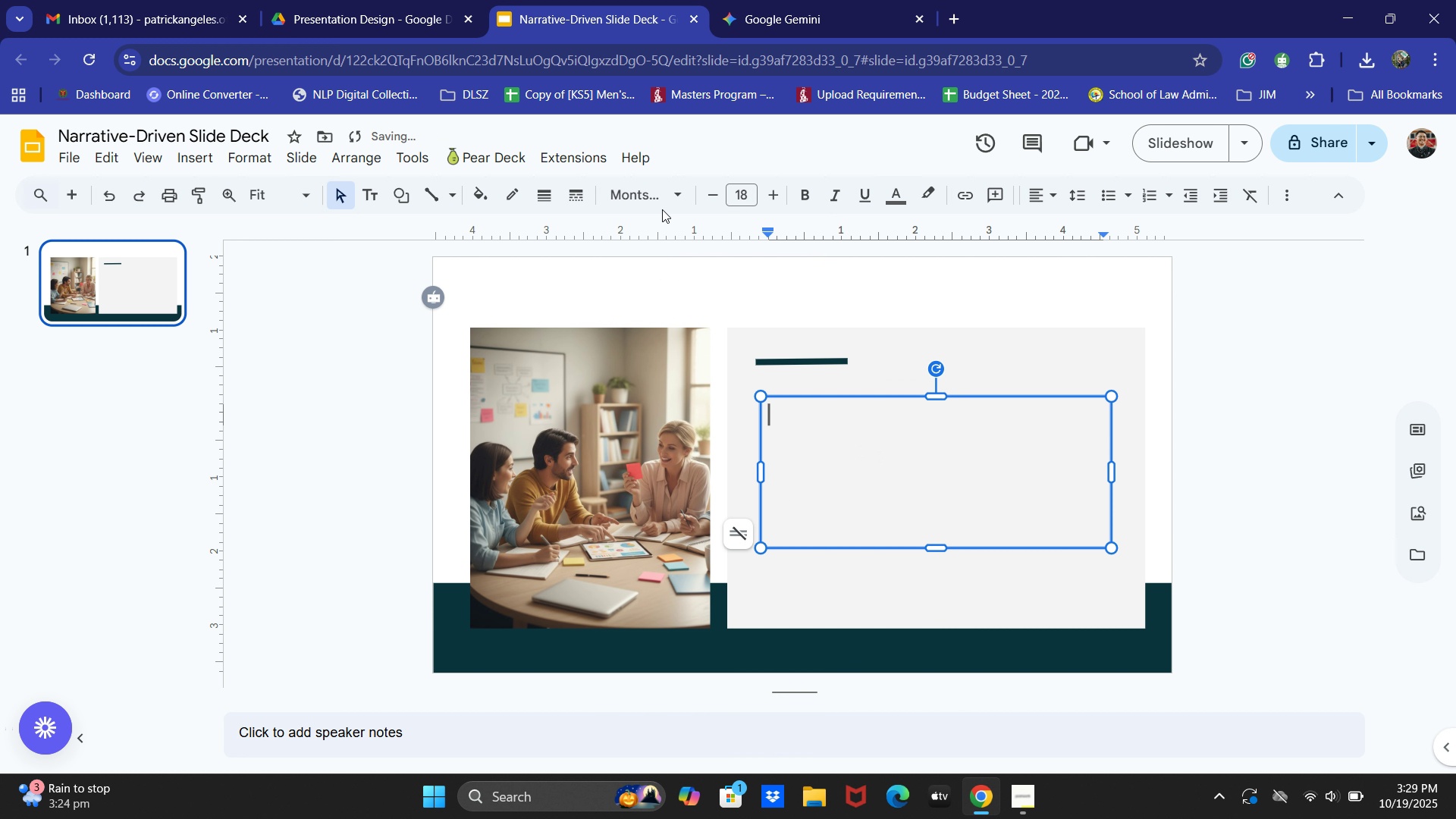 
left_click([646, 184])
 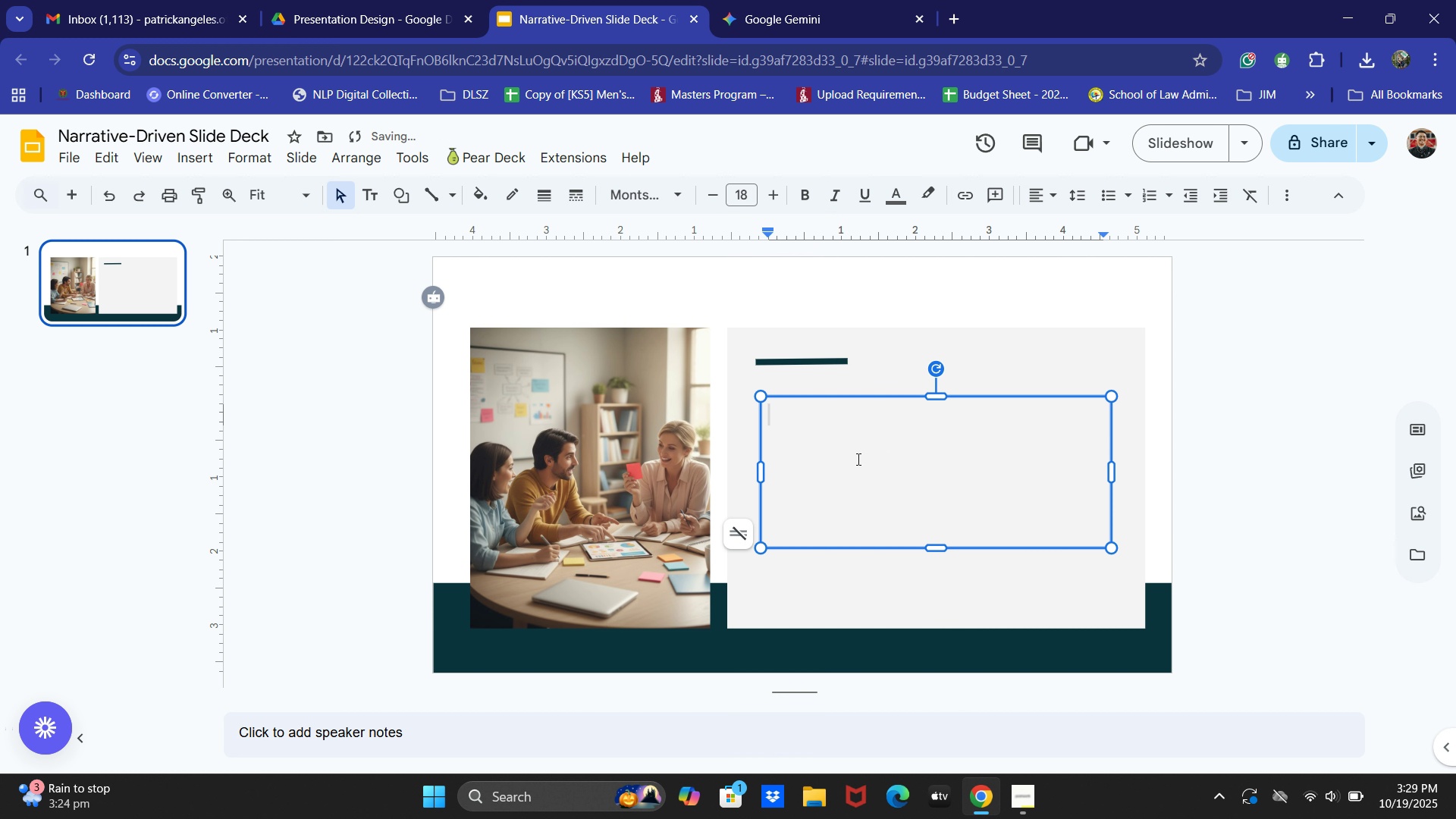 
type(Insert Text Here)
 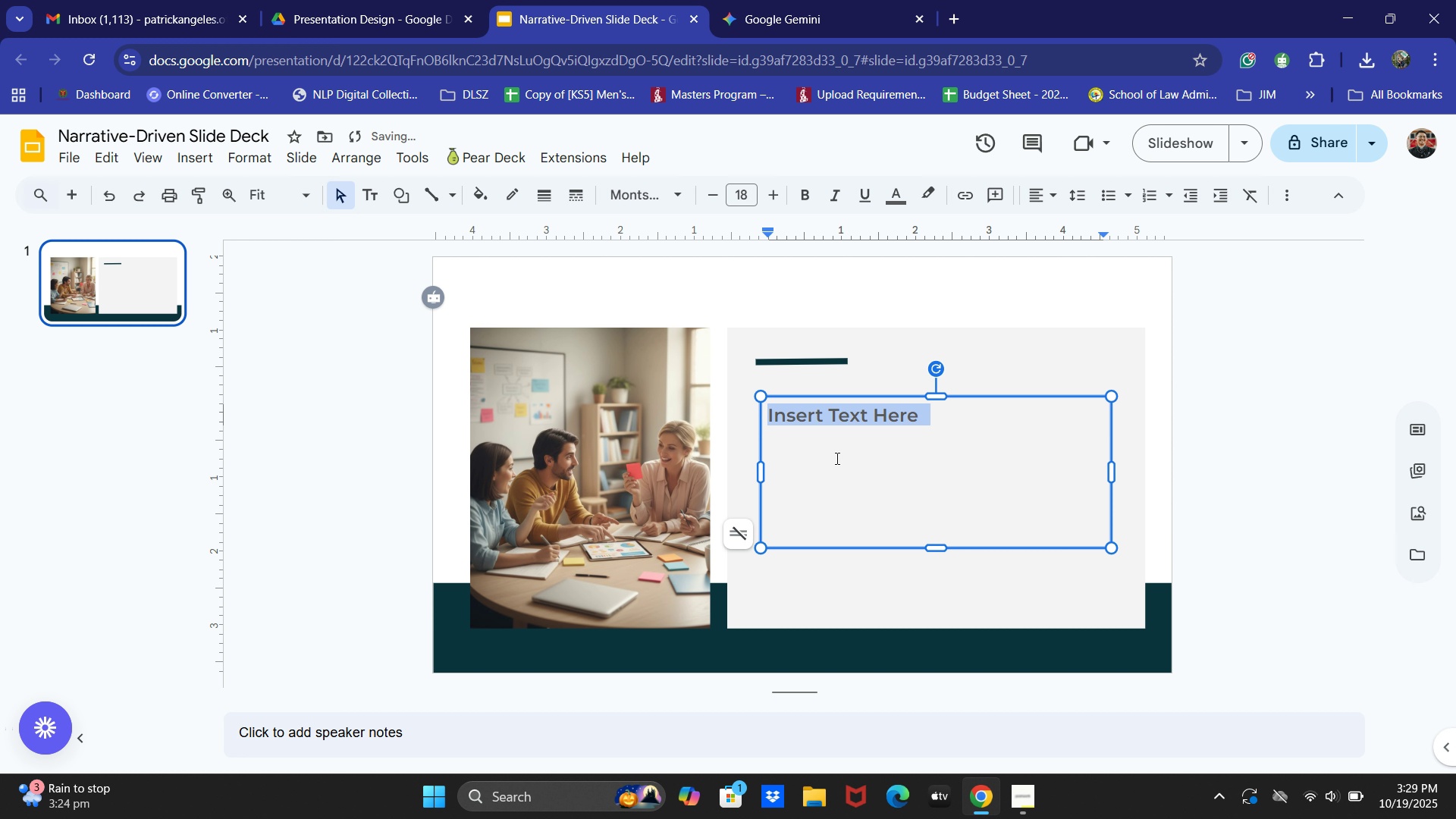 
key(Control+ControlLeft)
 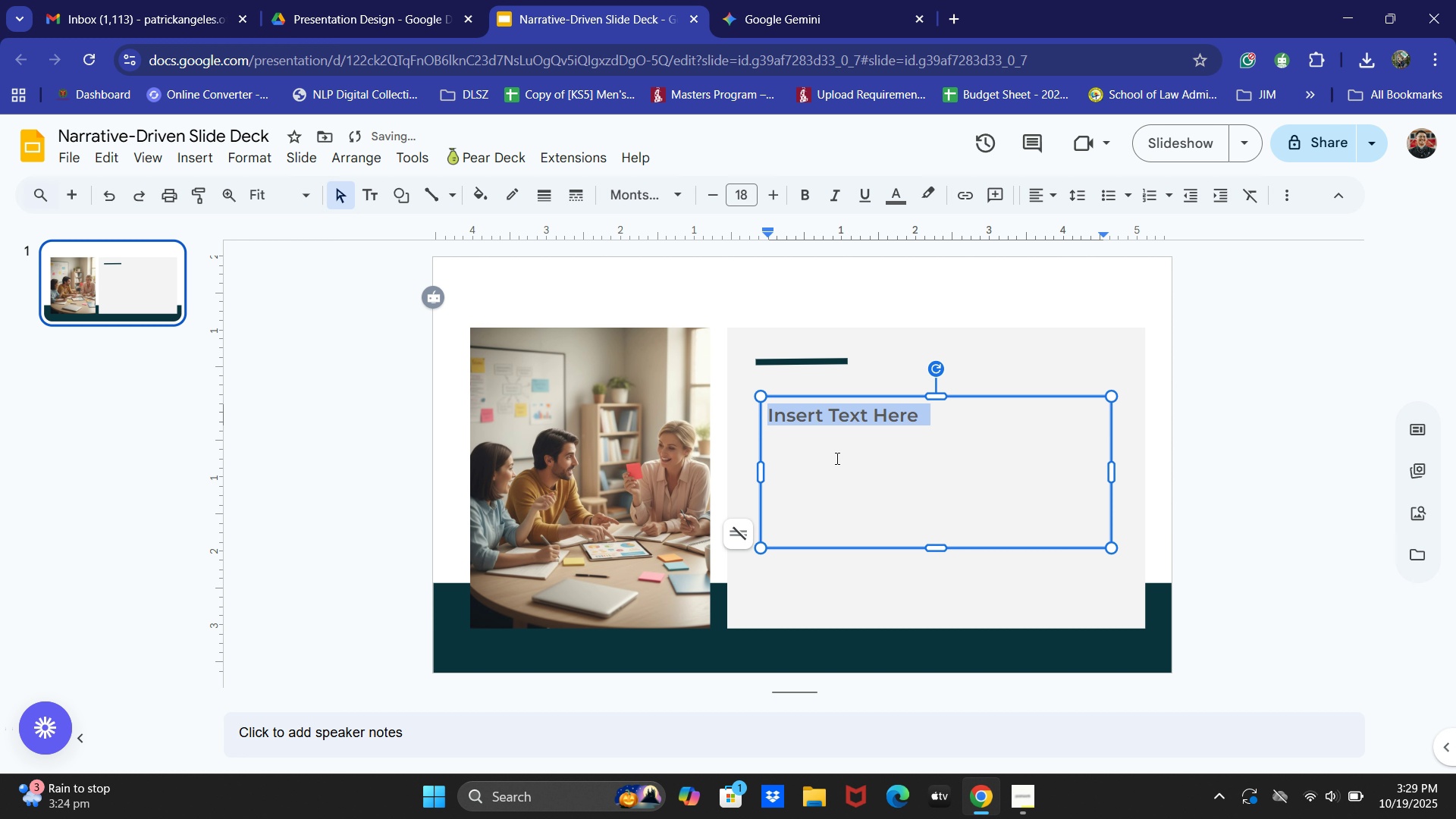 
key(Control+A)
 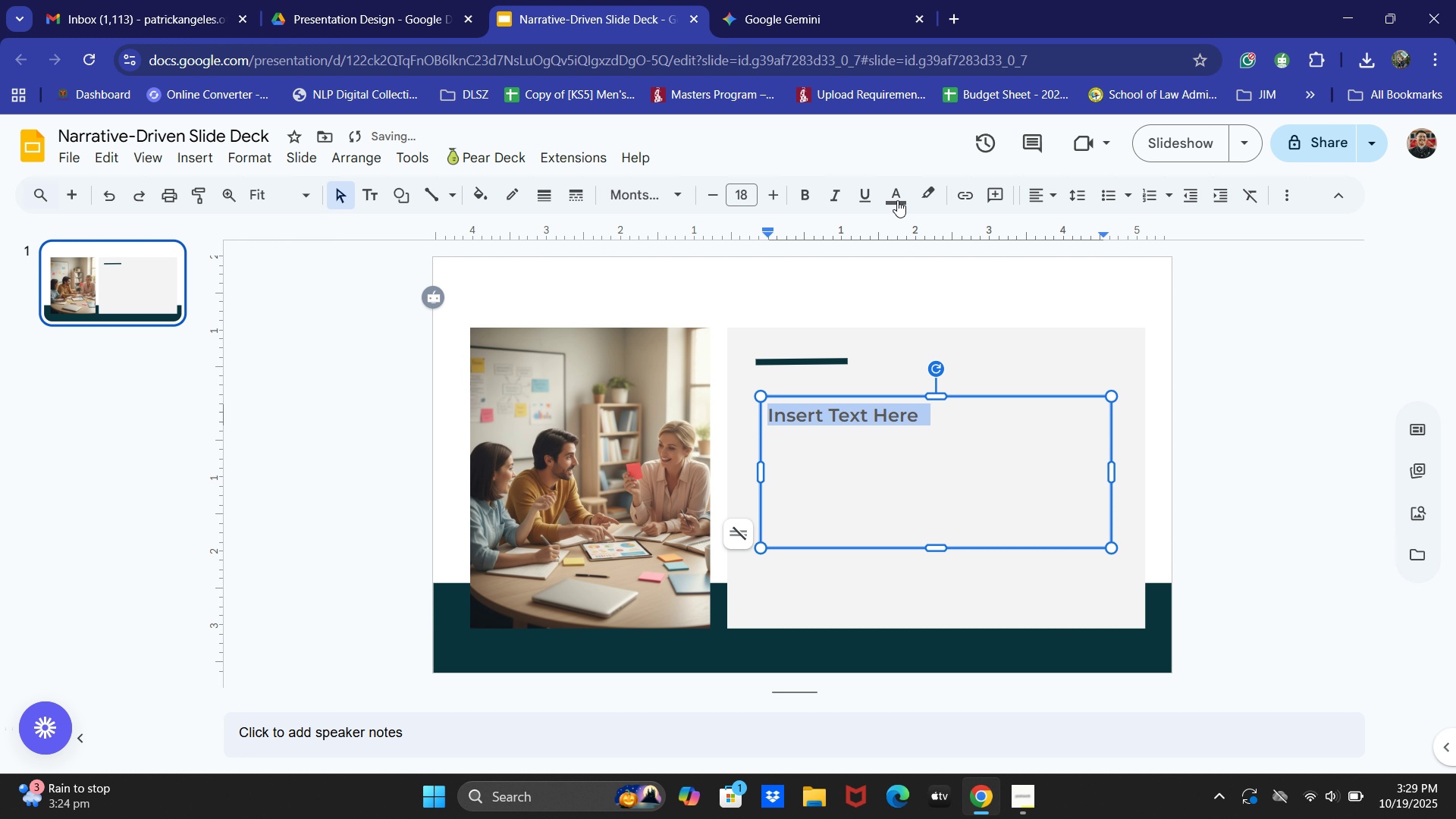 
left_click([901, 198])
 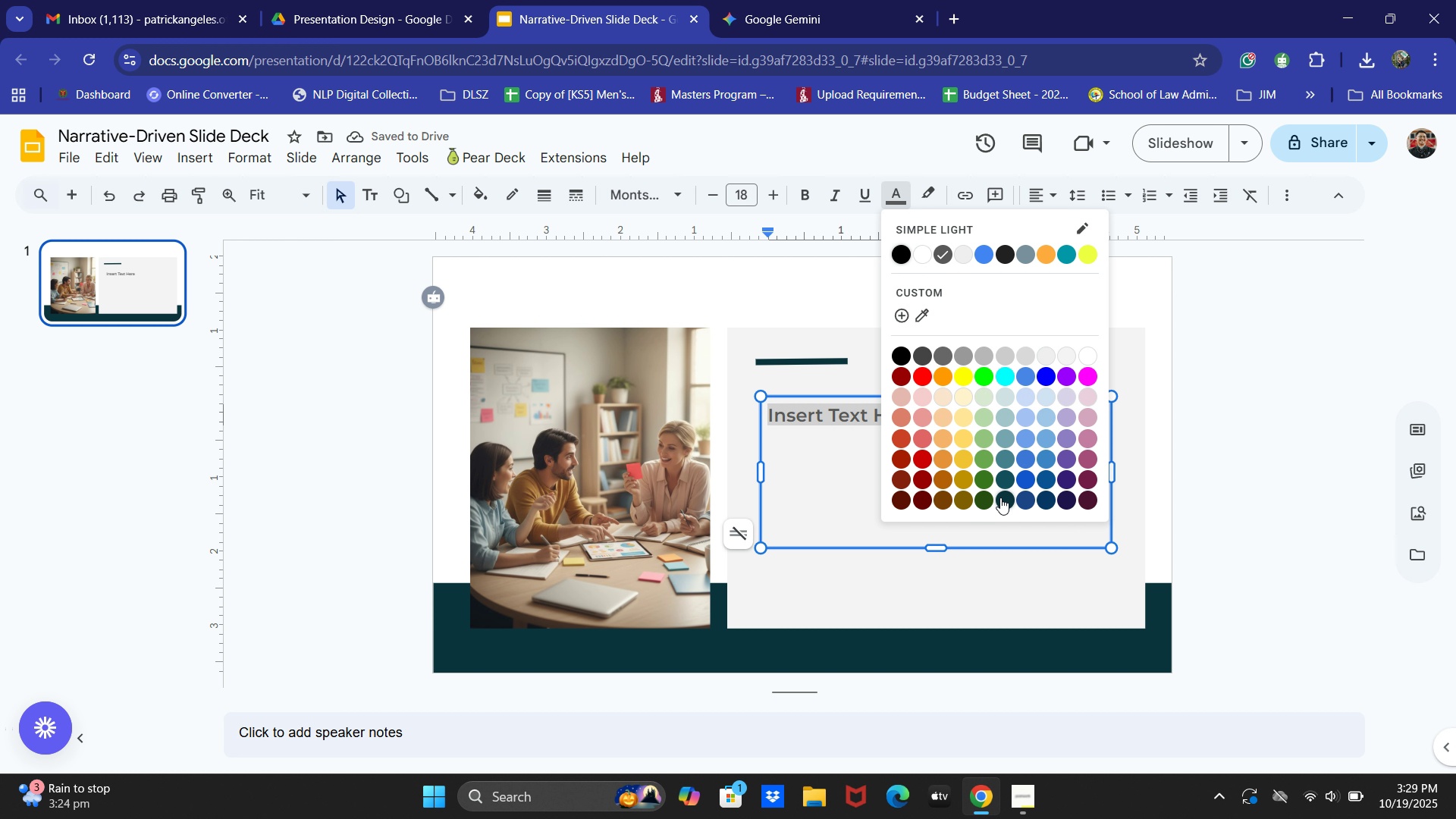 
left_click([1000, 497])
 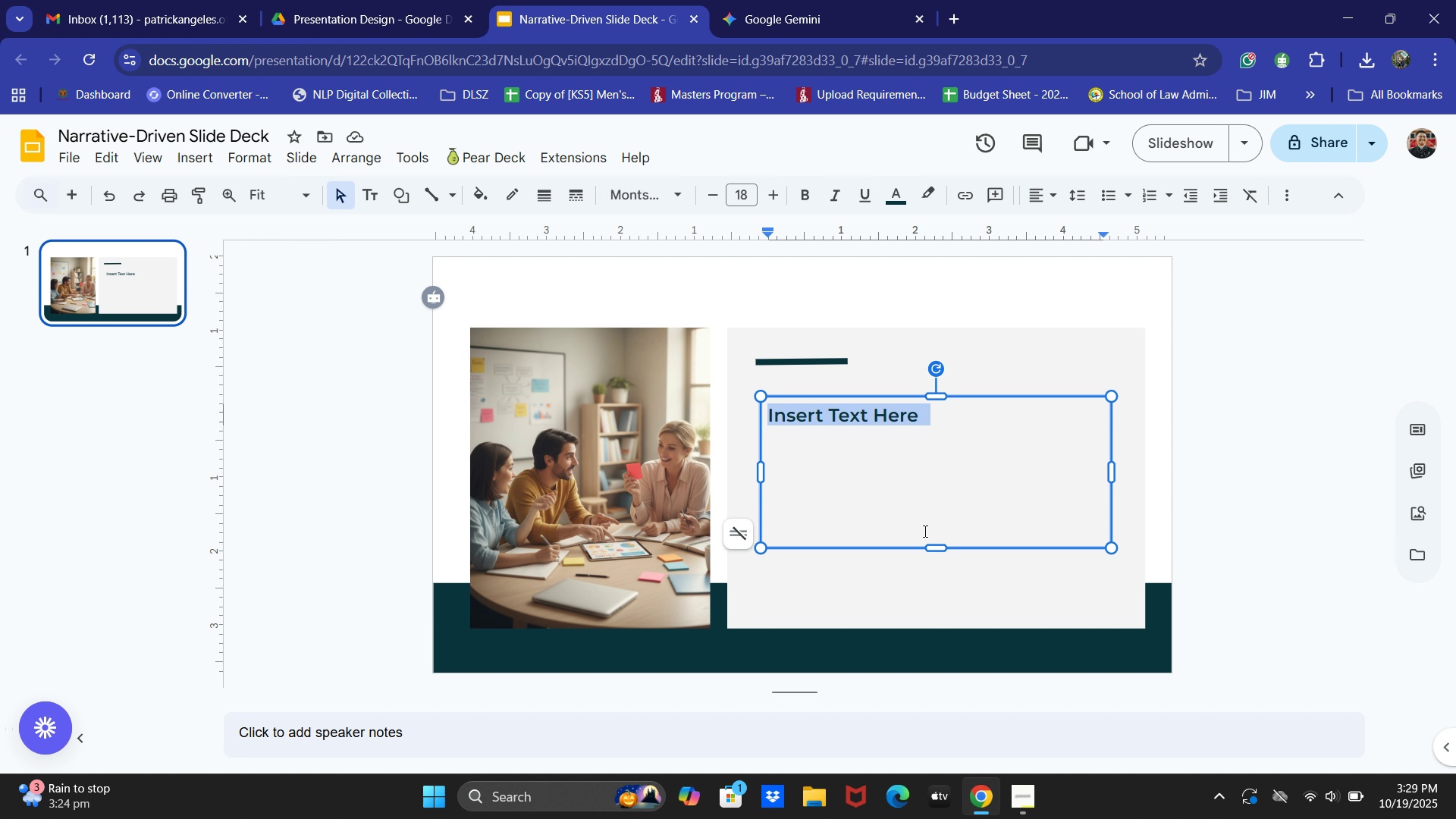 
wait(15.16)
 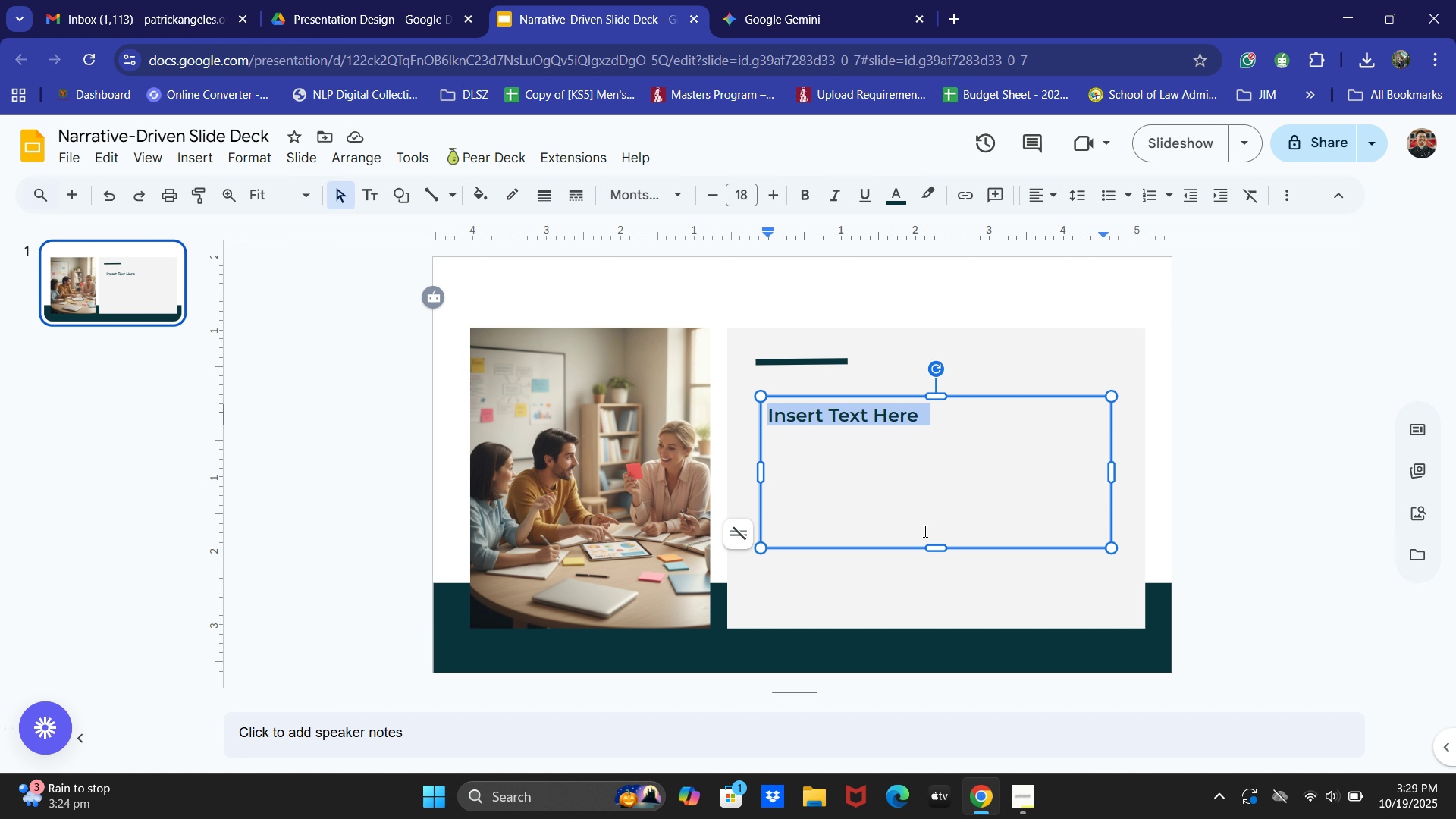 
left_click([1073, 190])
 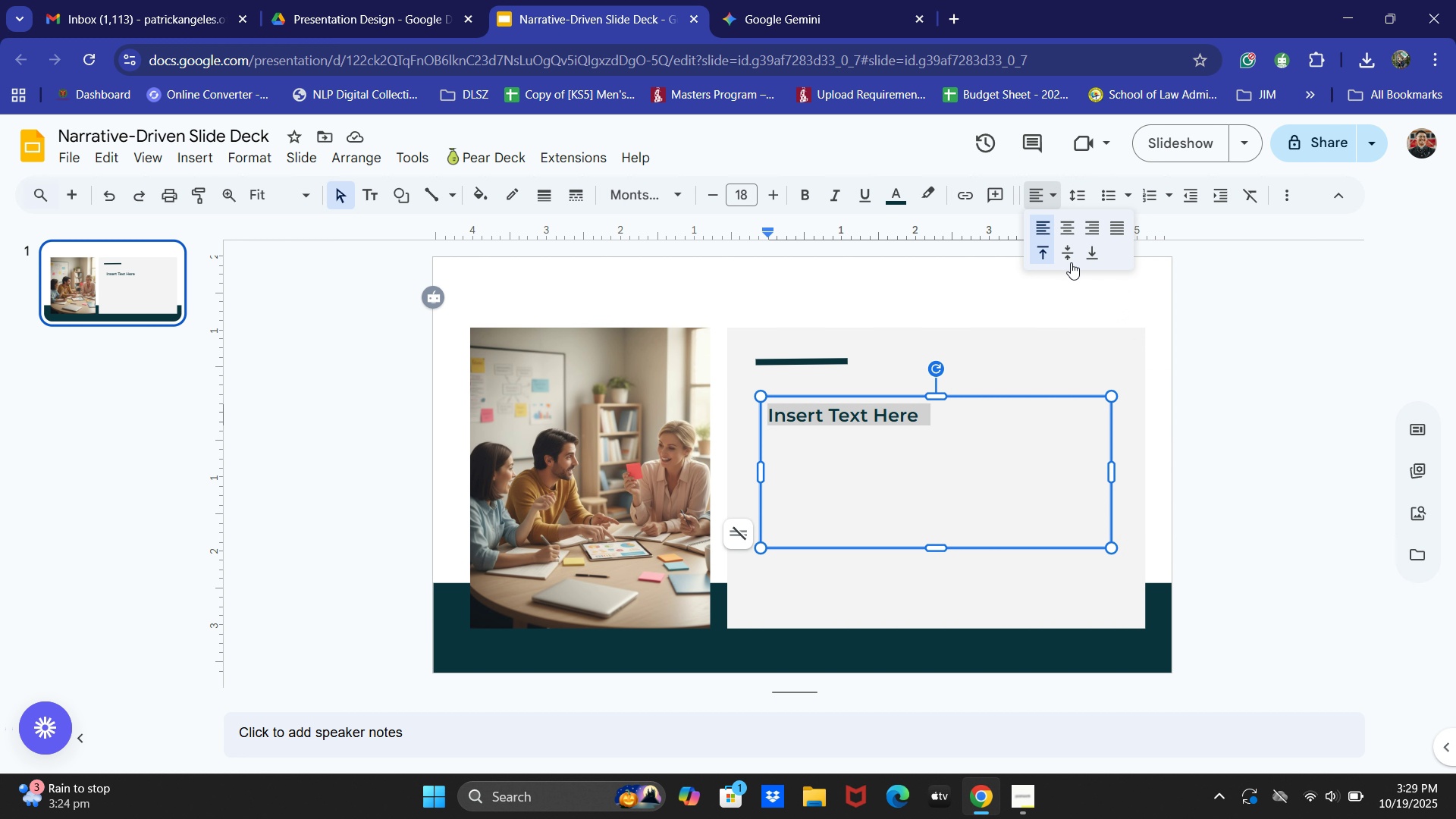 
left_click([1068, 251])